 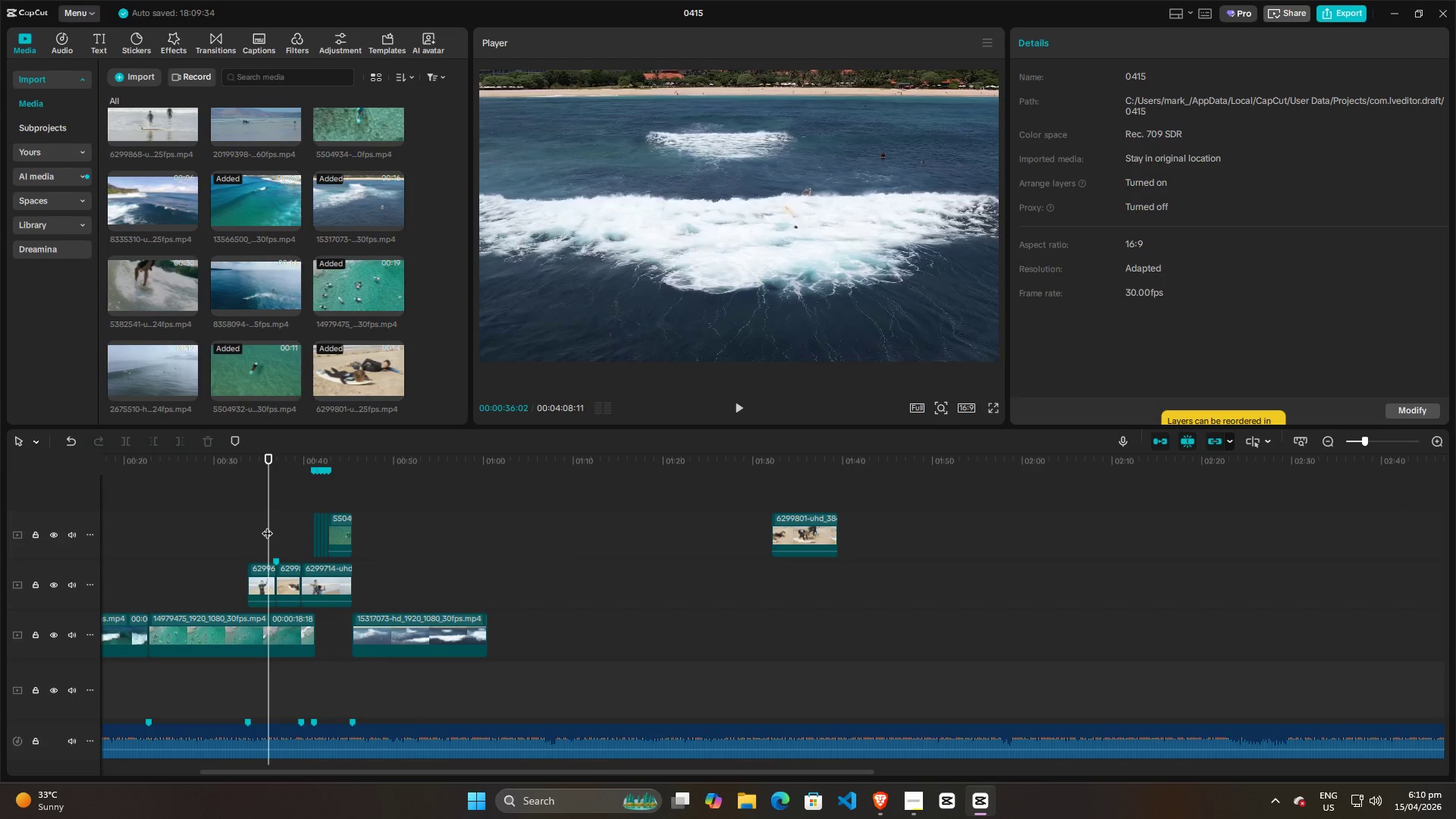 
left_click([214, 41])
 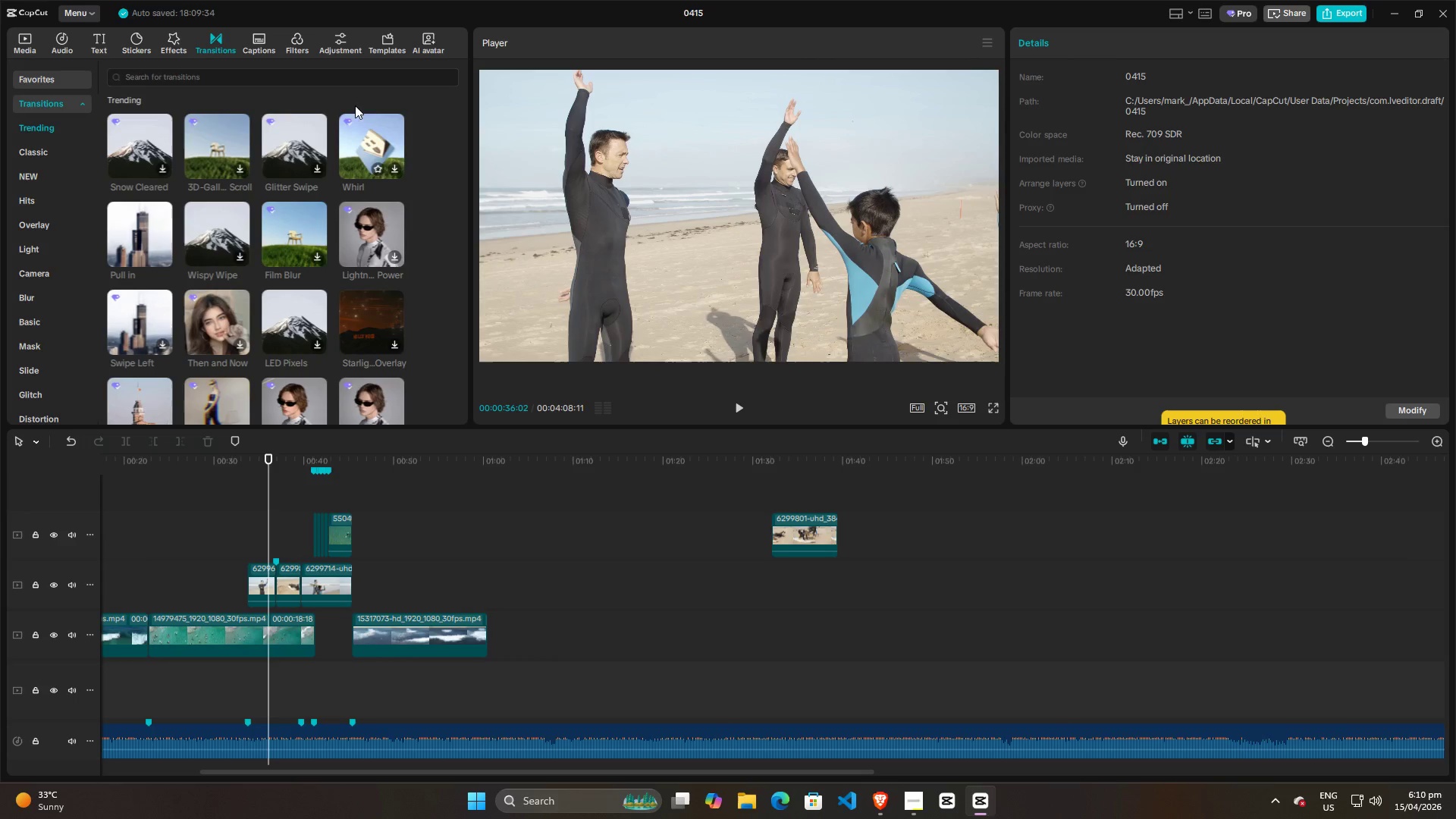 
left_click([231, 83])
 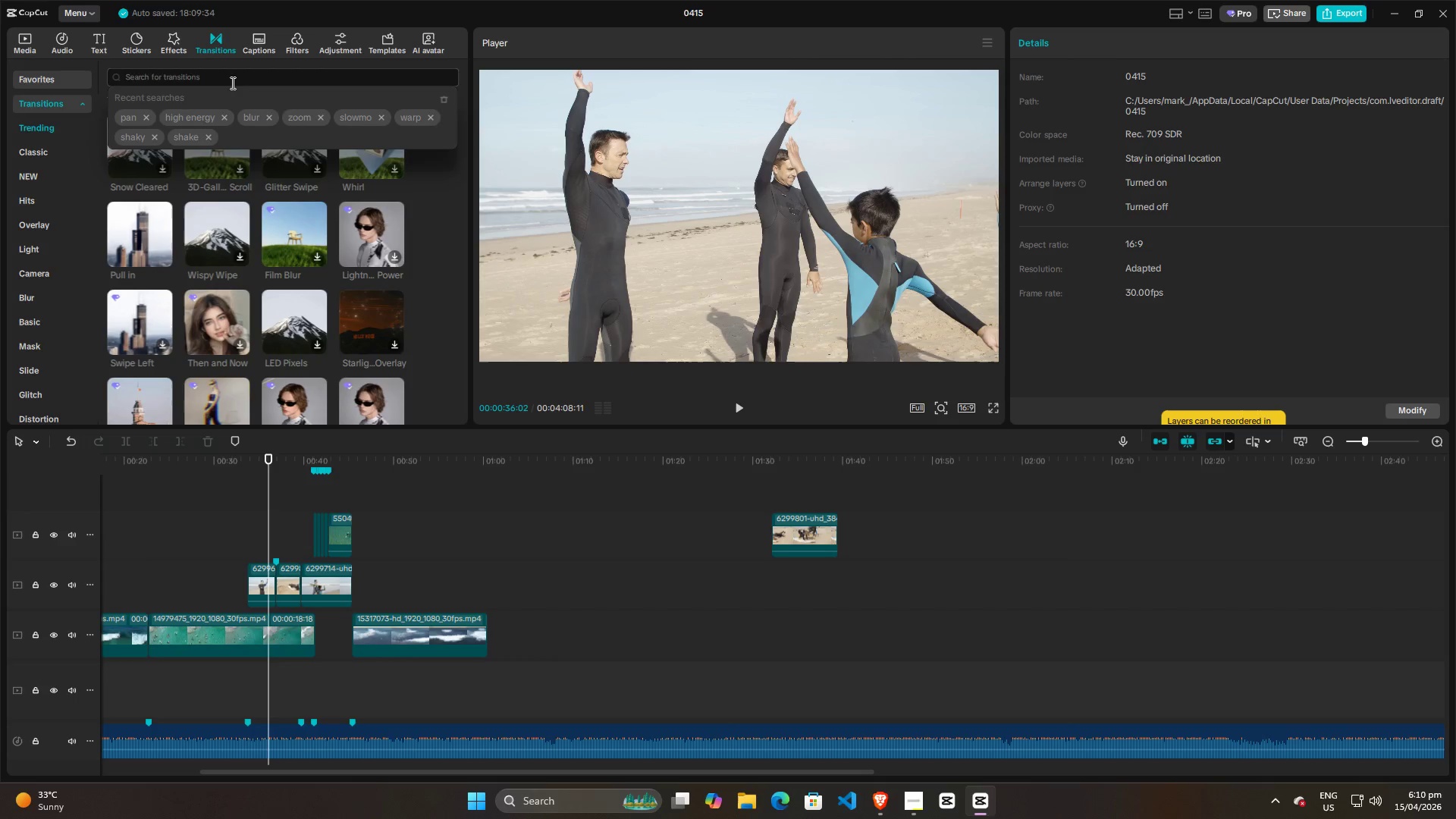 
type(zoom)
 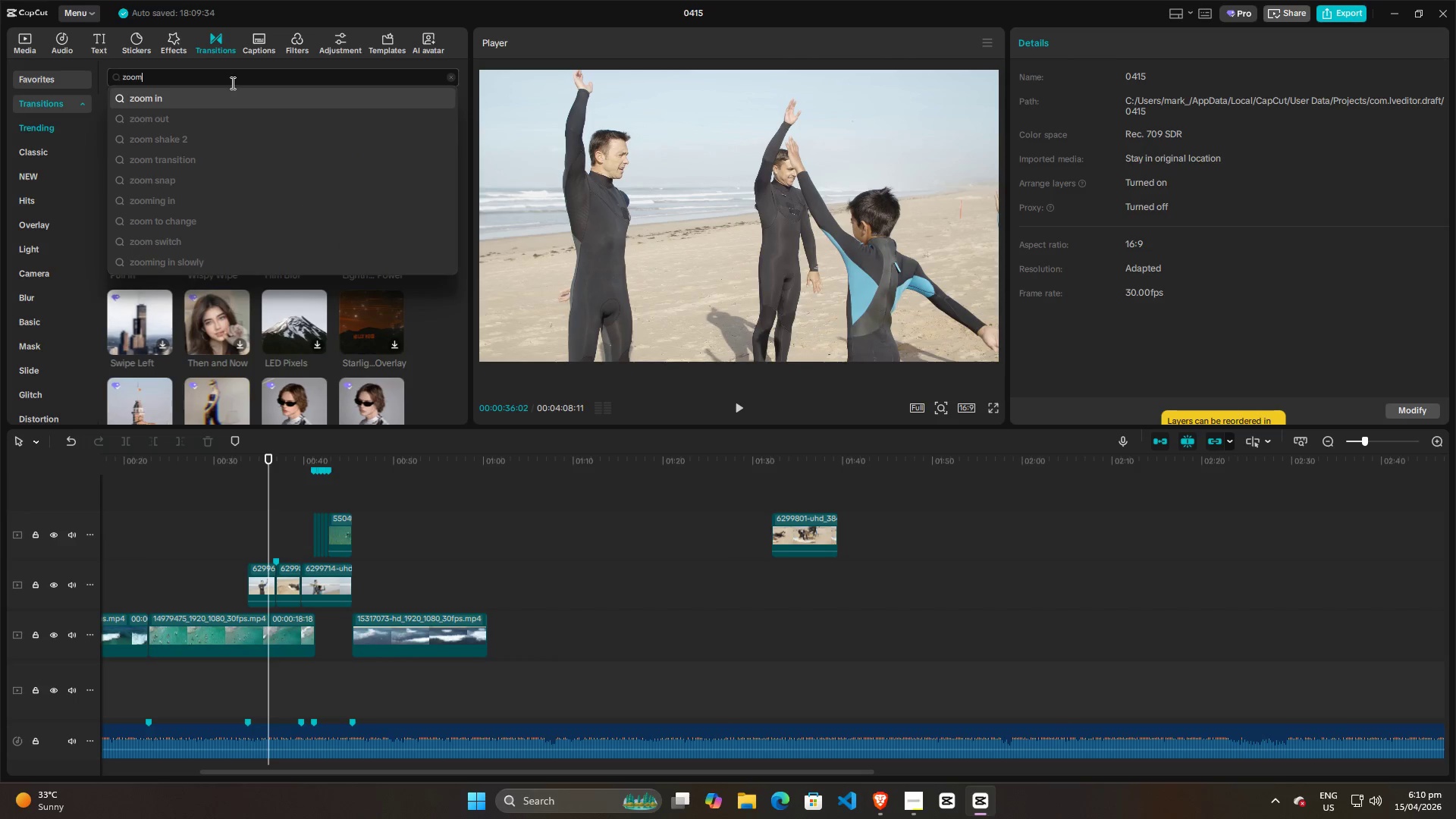 
key(Enter)
 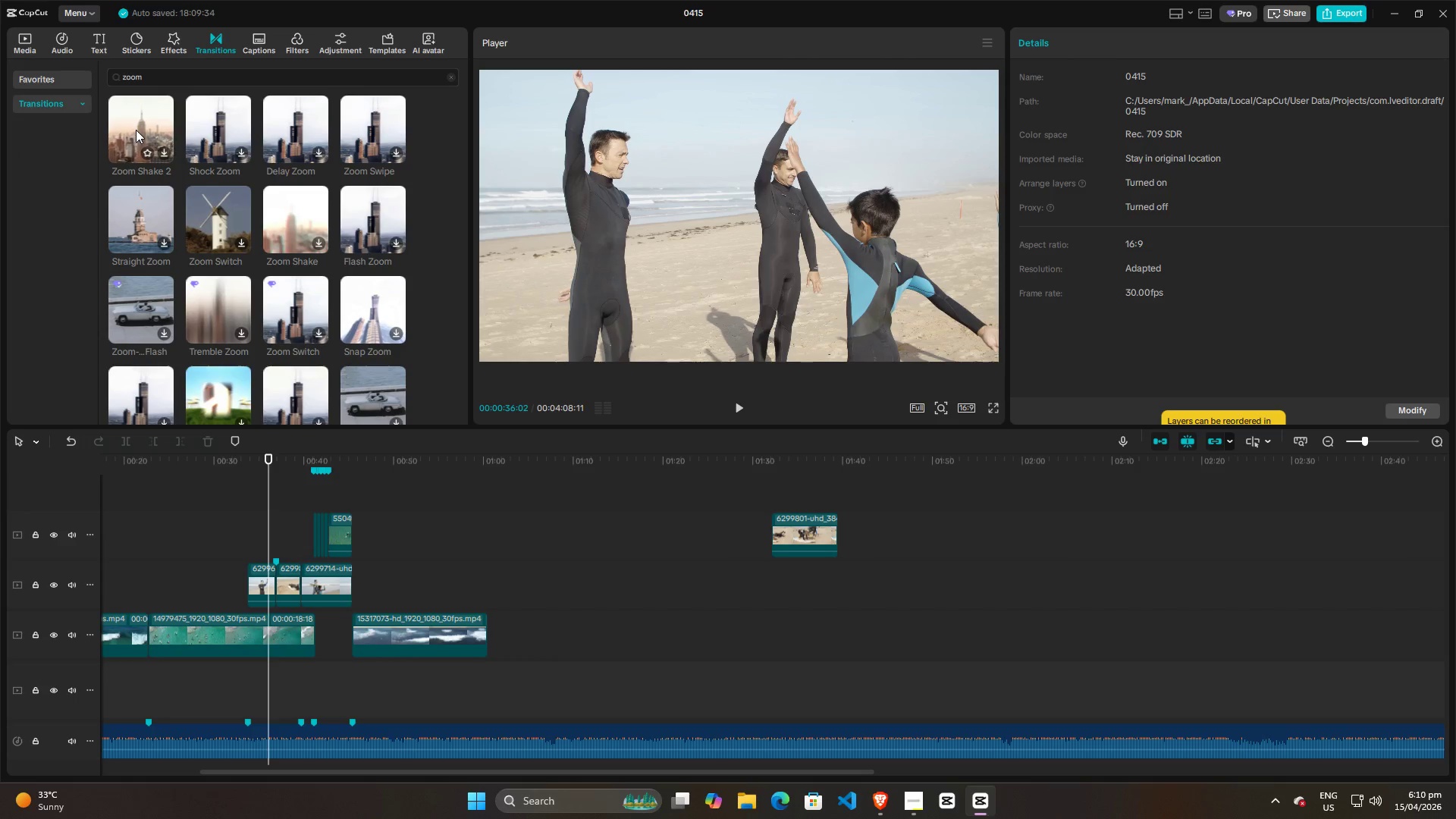 
mouse_move([246, 198])
 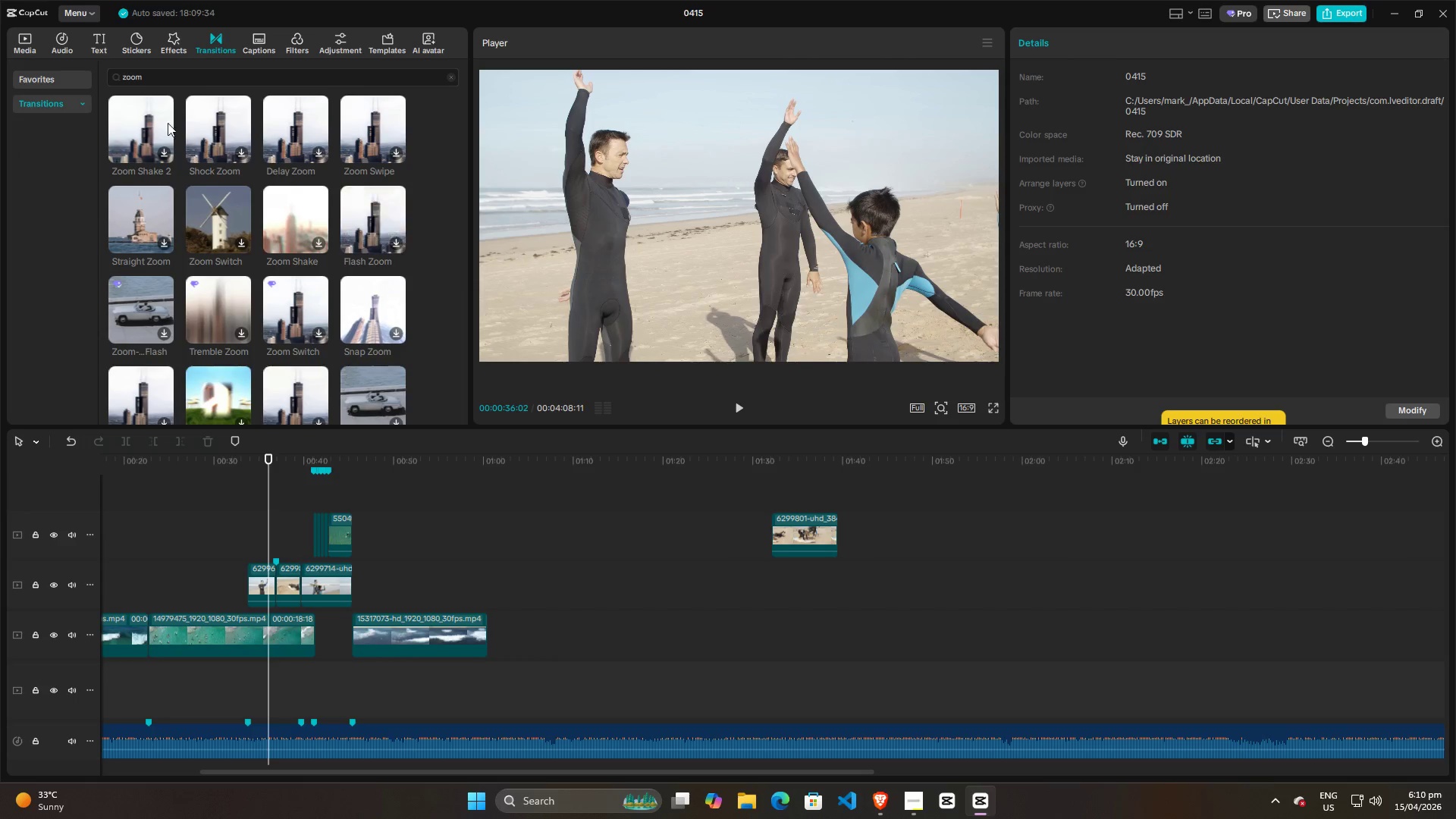 
left_click_drag(start_coordinate=[165, 75], to_coordinate=[24, 71])
 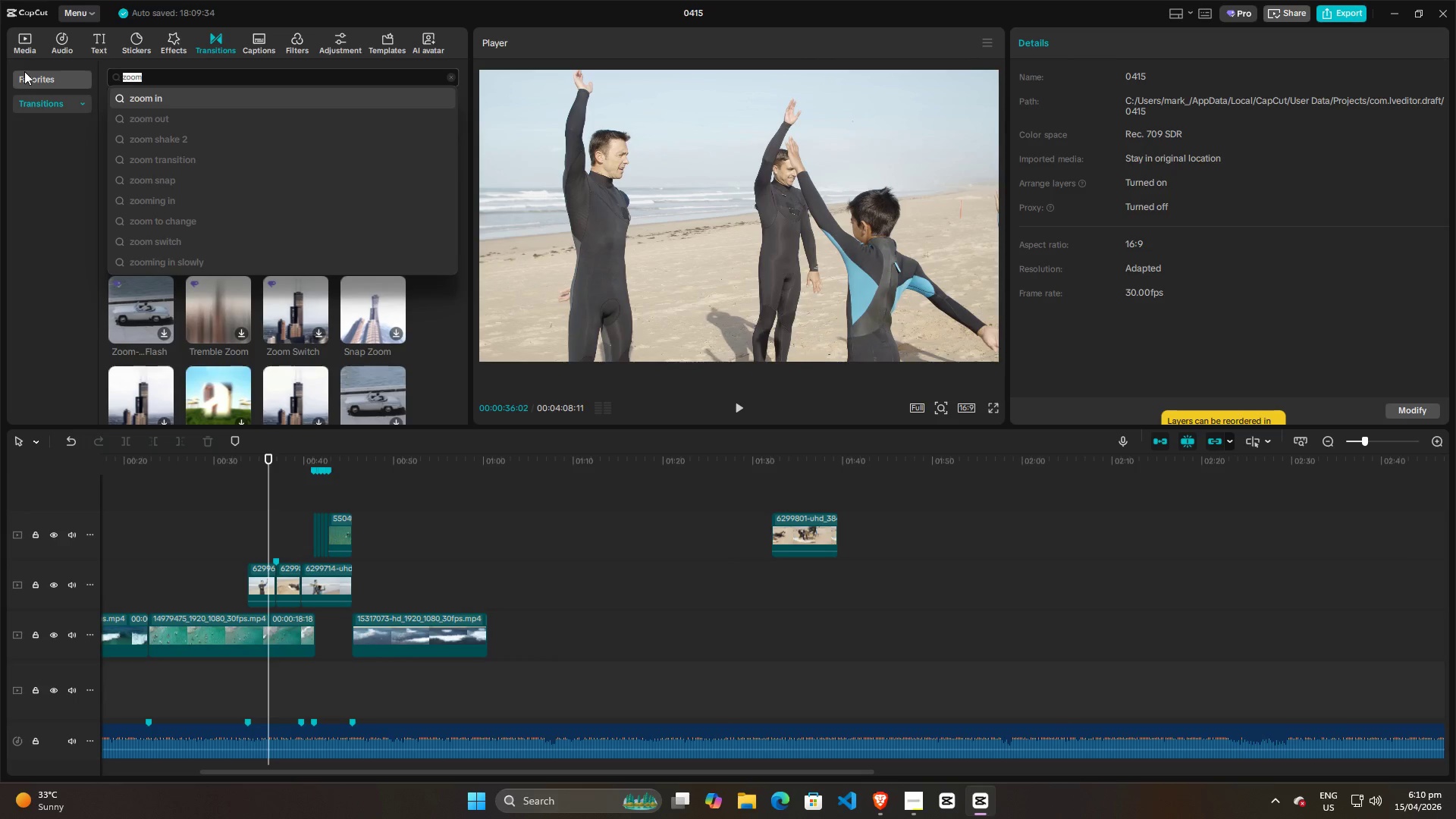 
type(slide)
 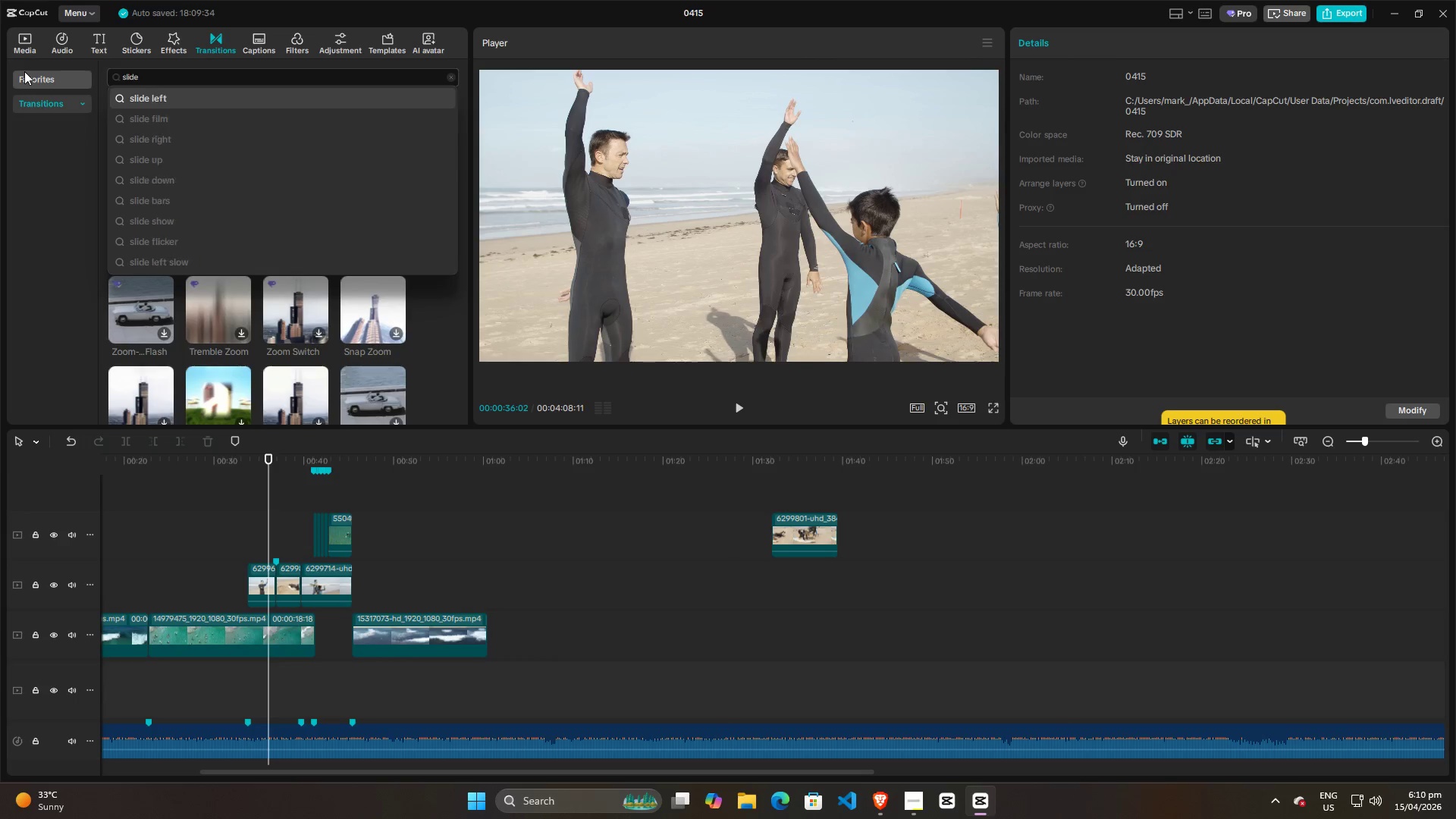 
key(Enter)
 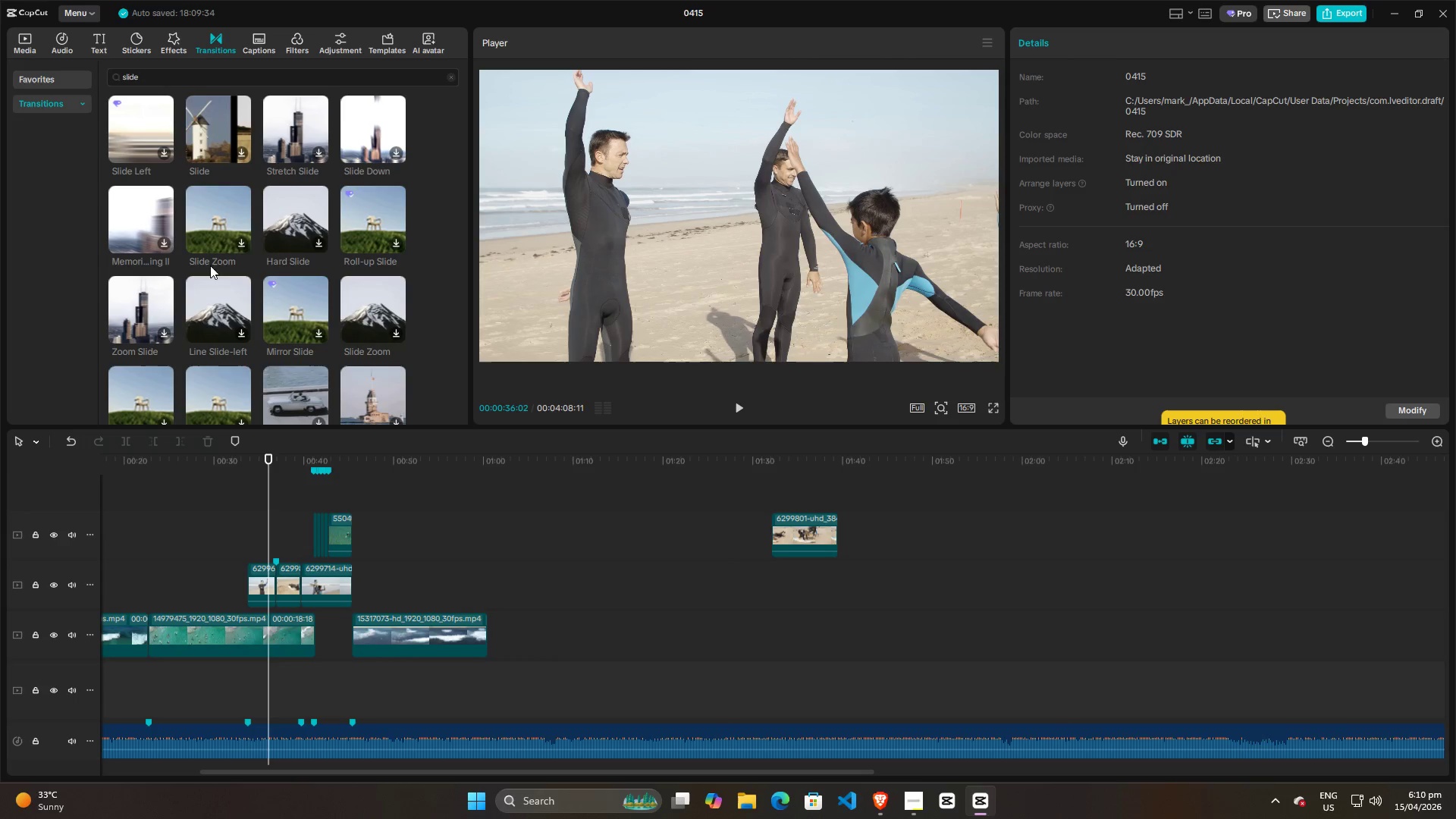 
mouse_move([130, 132])
 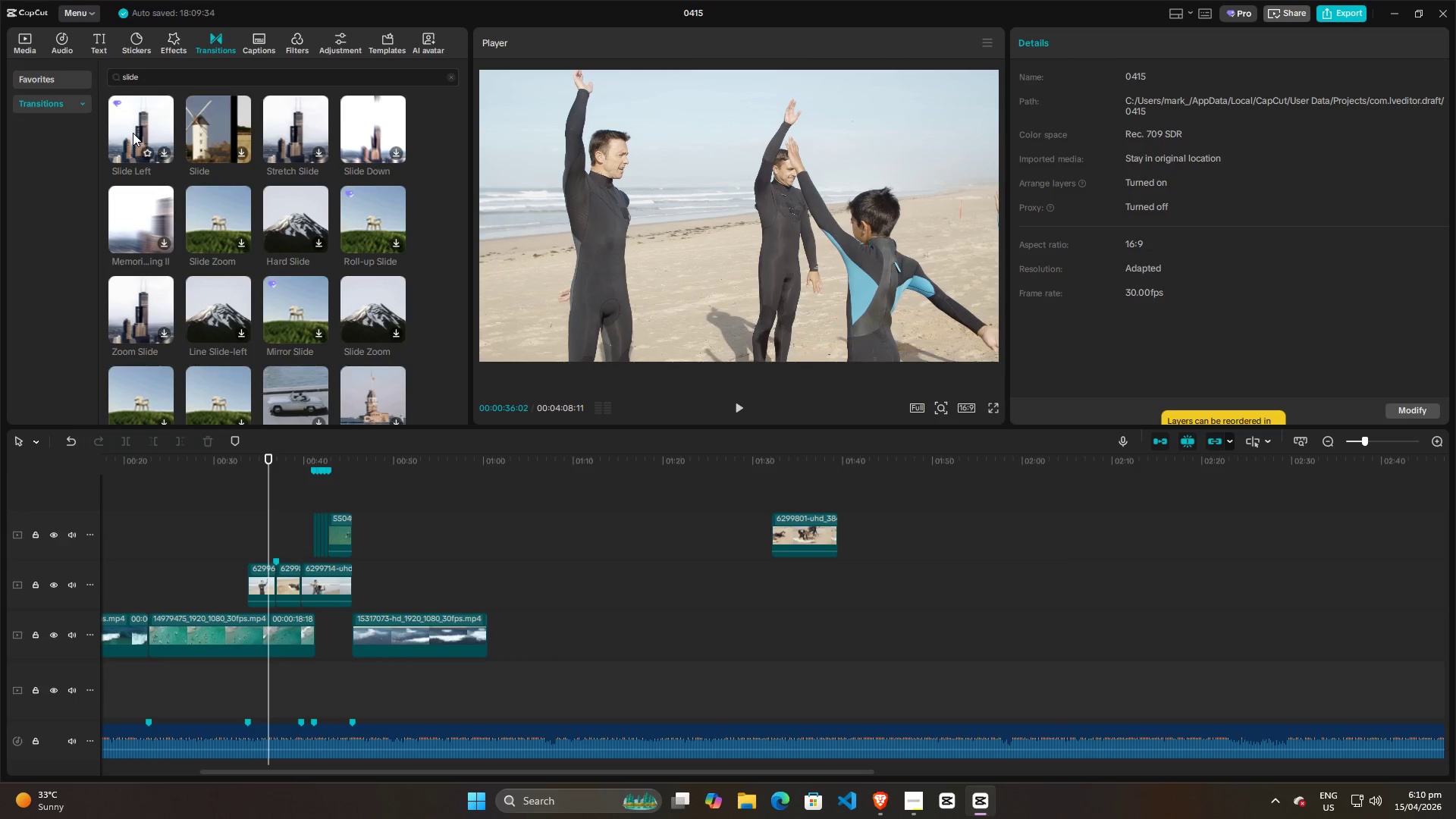 
left_click_drag(start_coordinate=[133, 133], to_coordinate=[272, 589])
 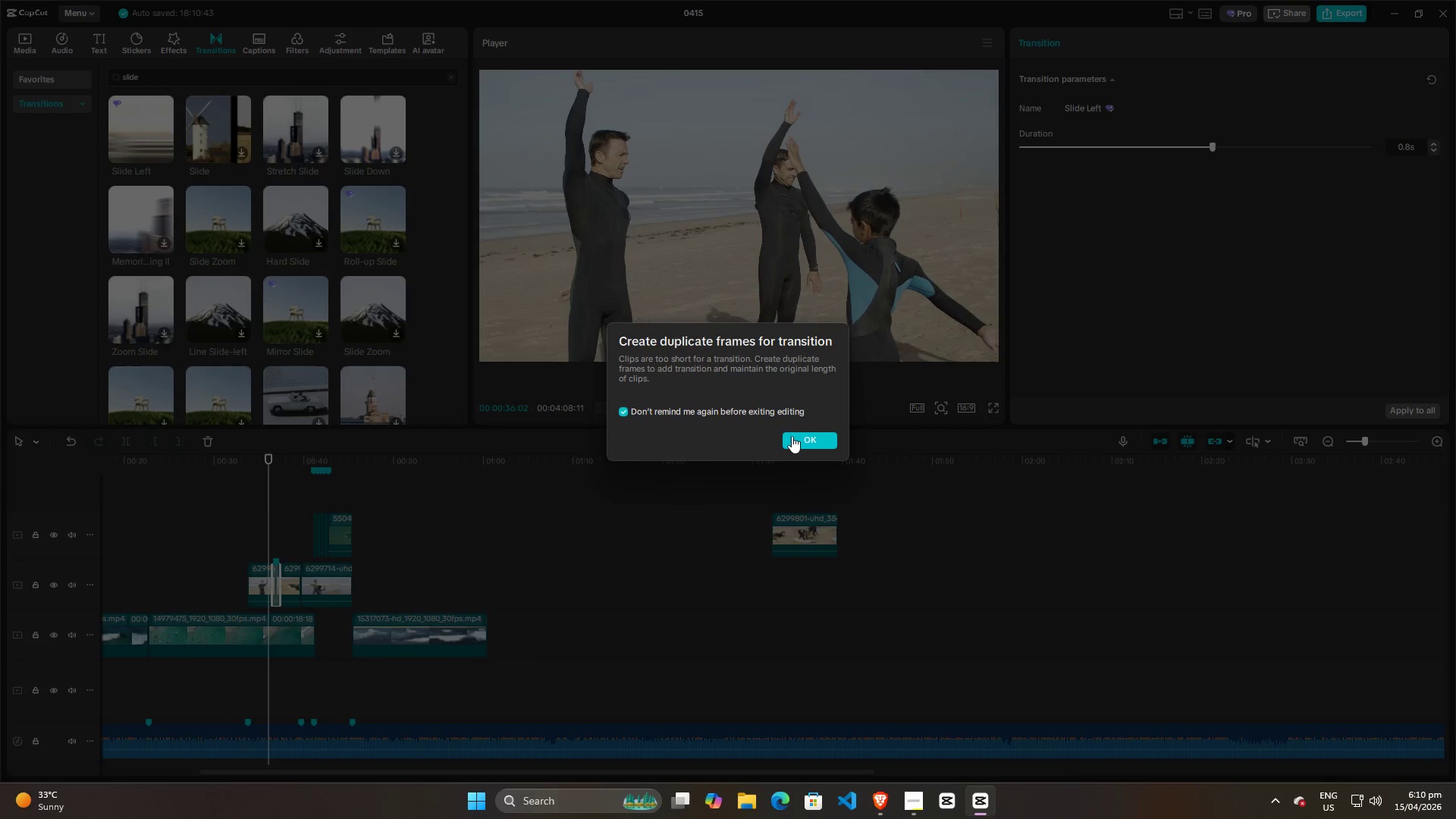 
left_click([802, 438])
 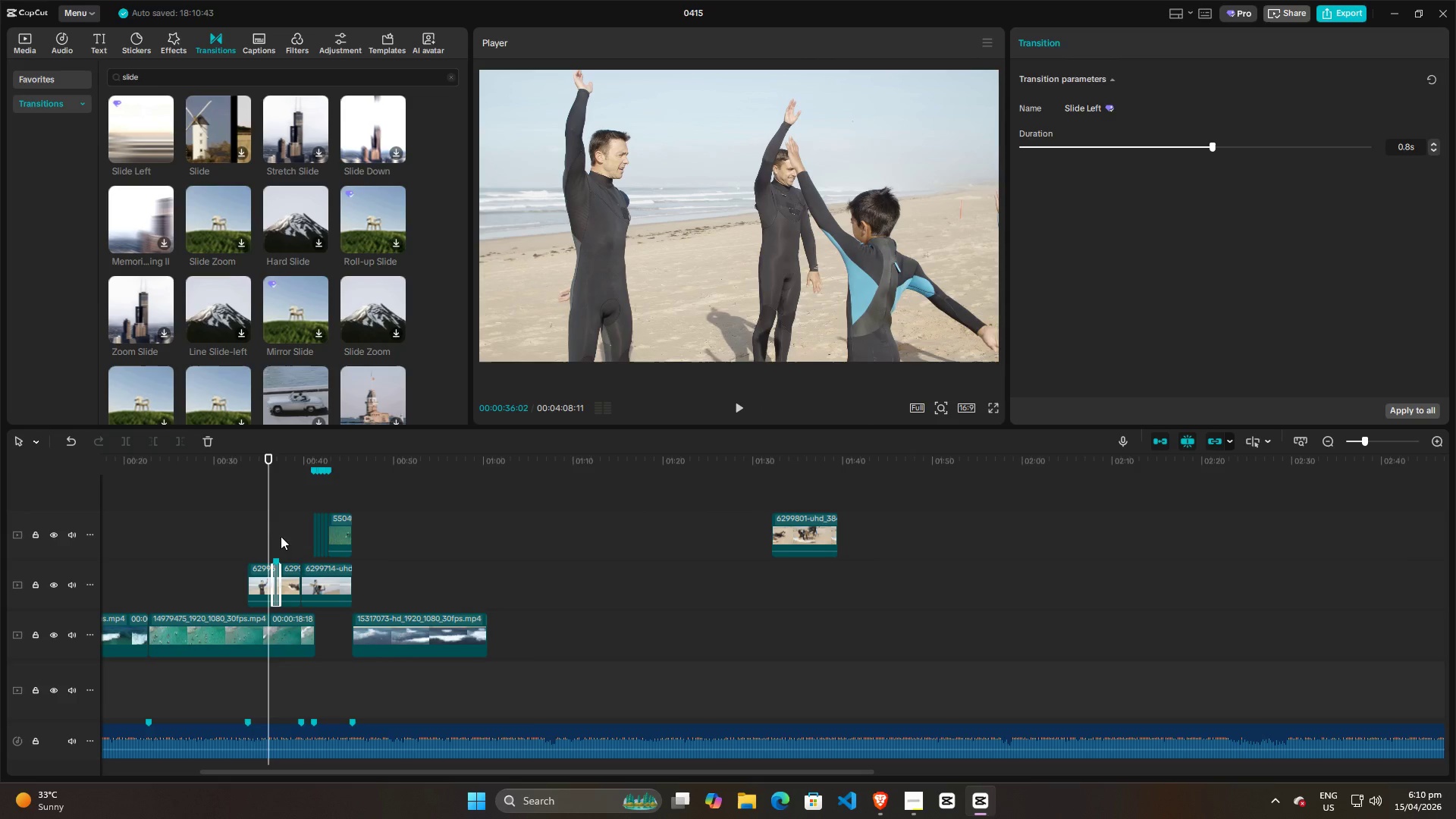 
left_click([257, 530])
 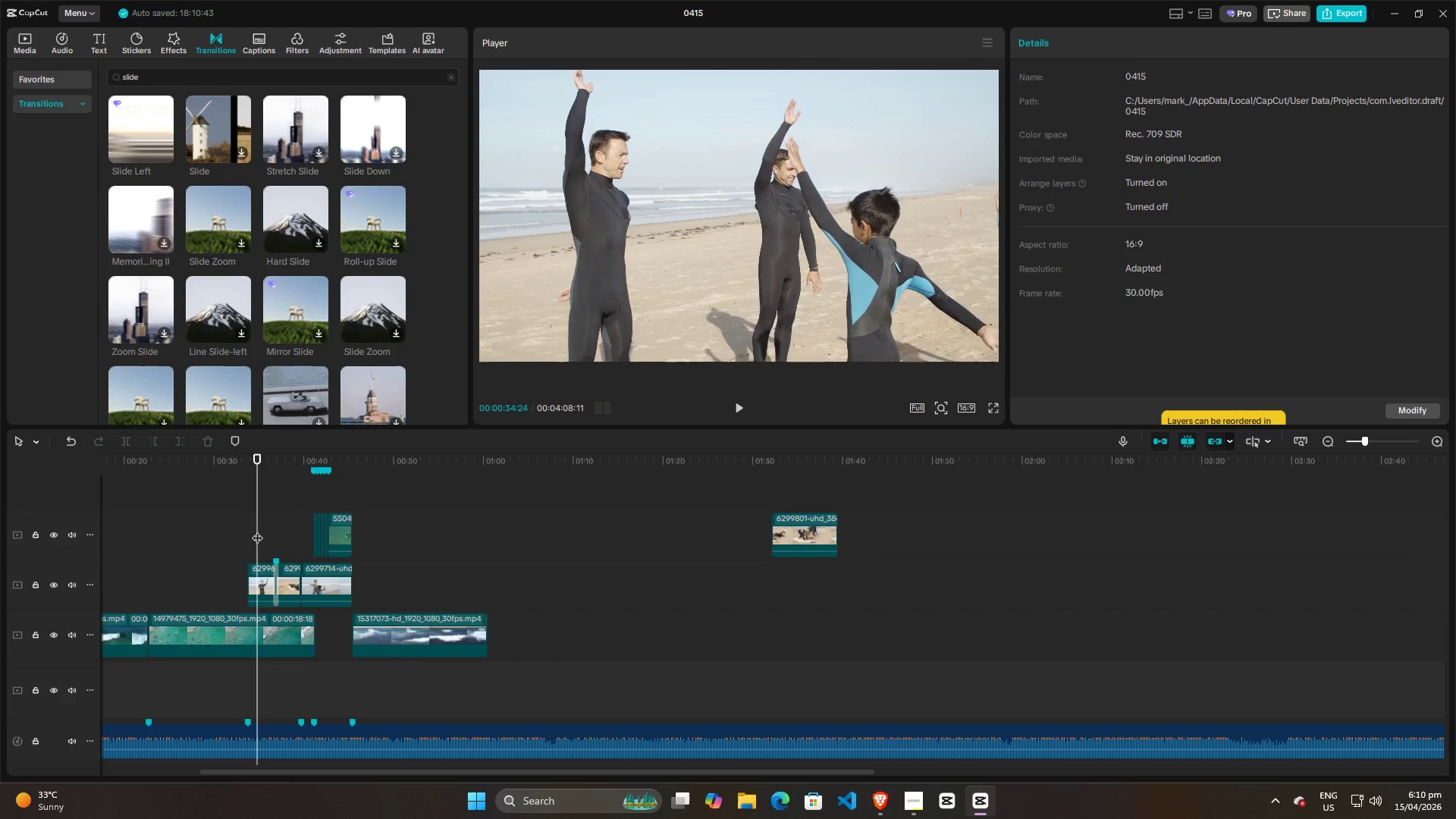 
key(Space)
 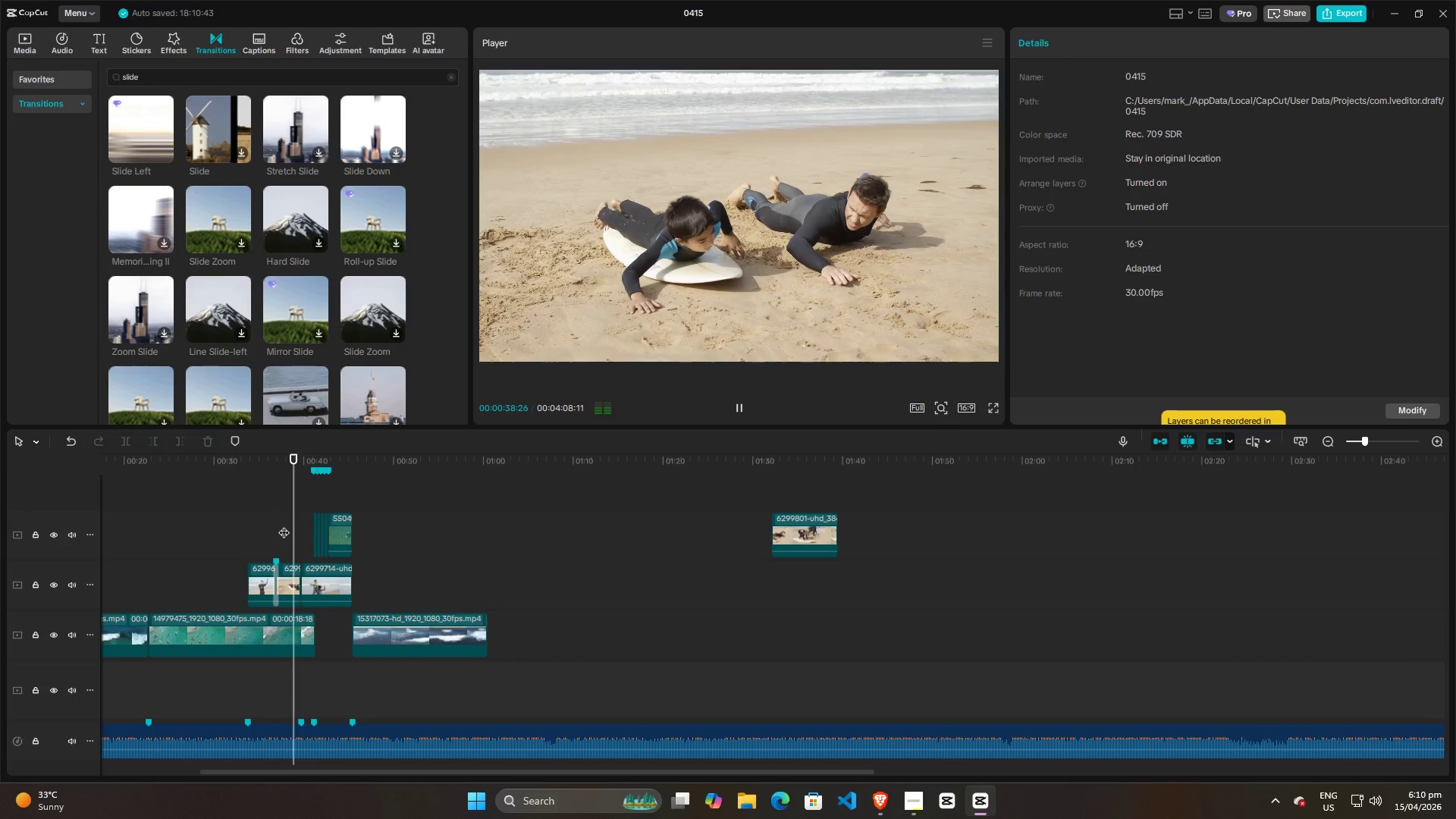 
wait(5.64)
 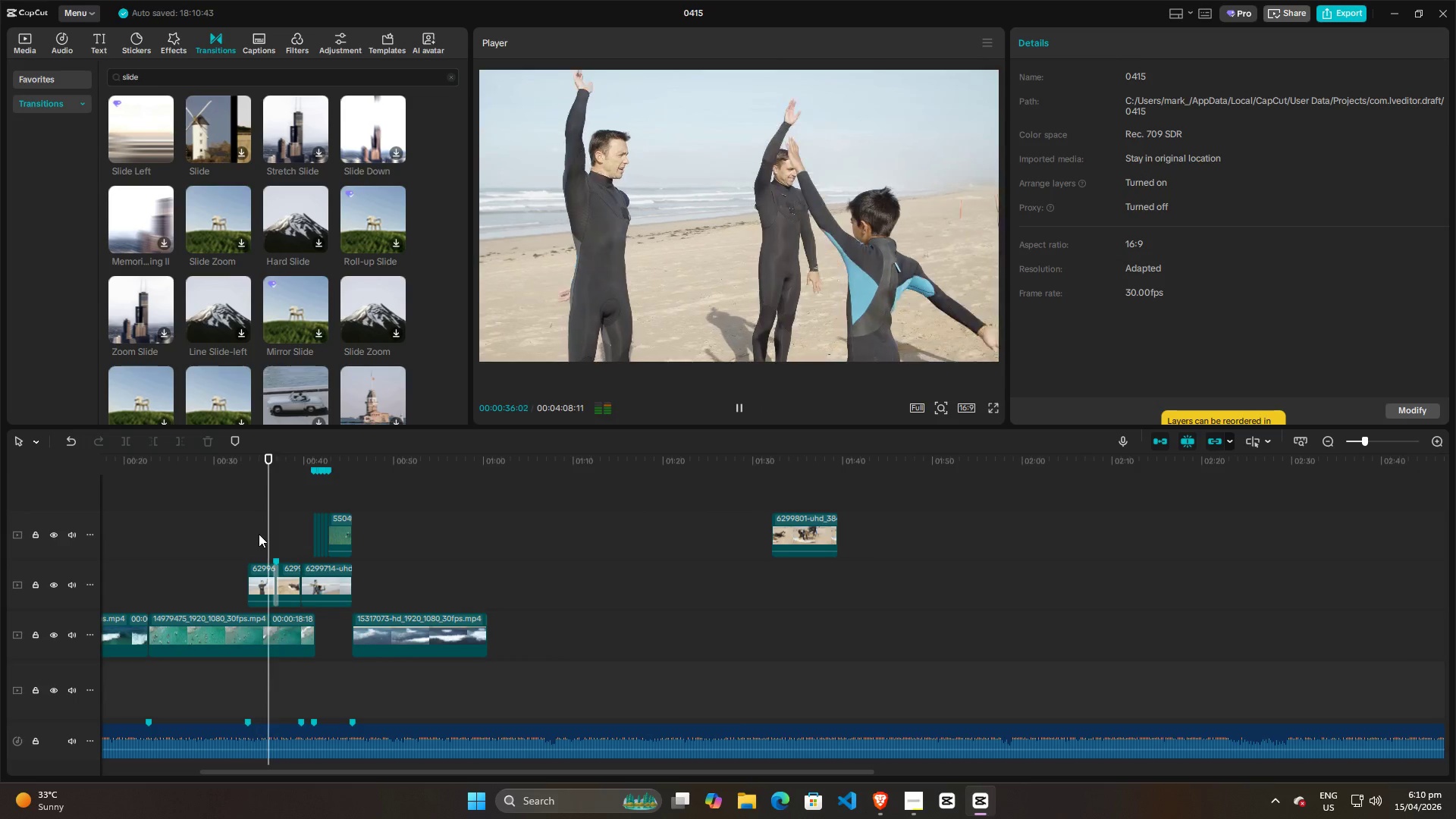 
key(Space)
 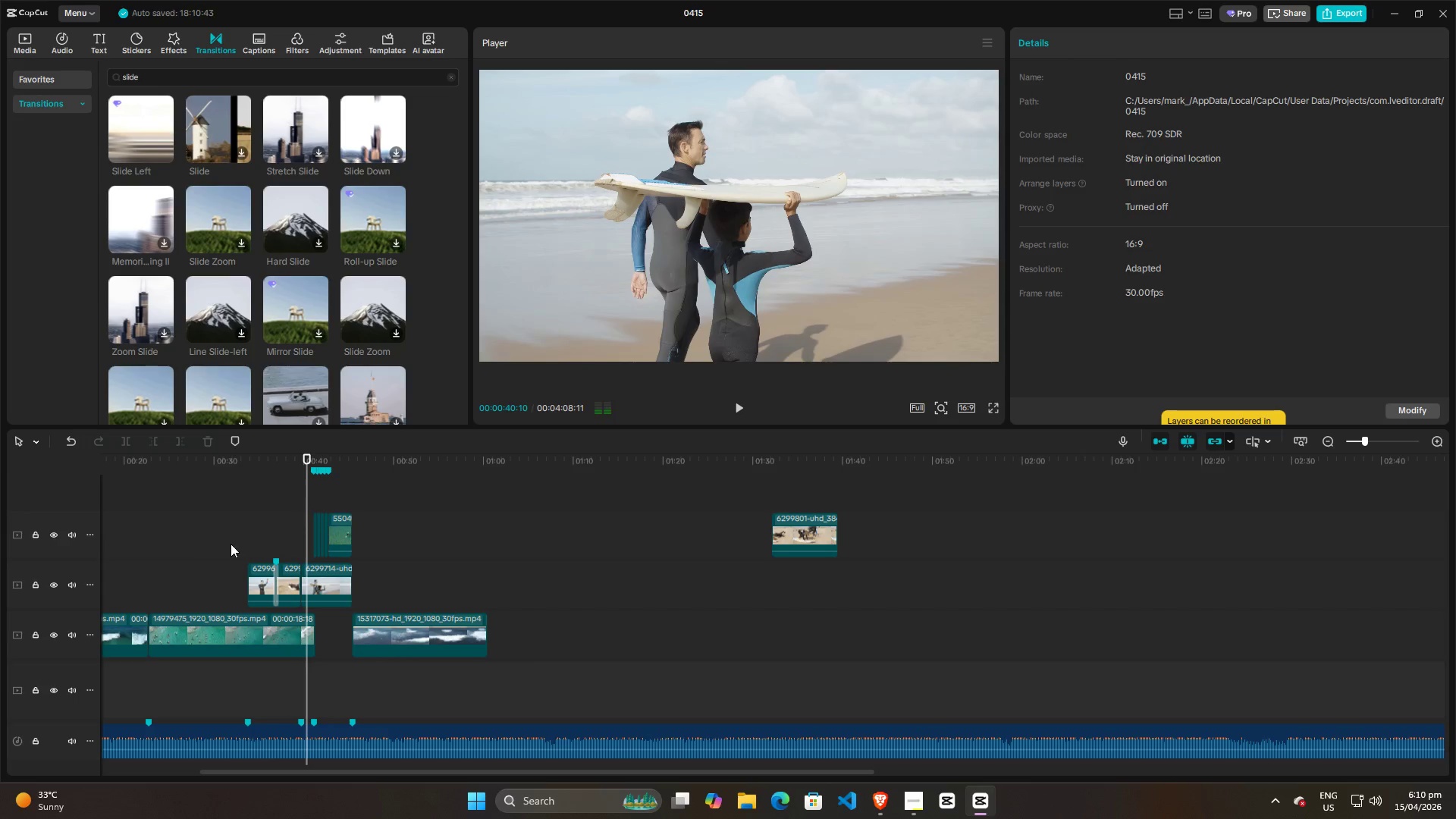 
left_click([231, 544])
 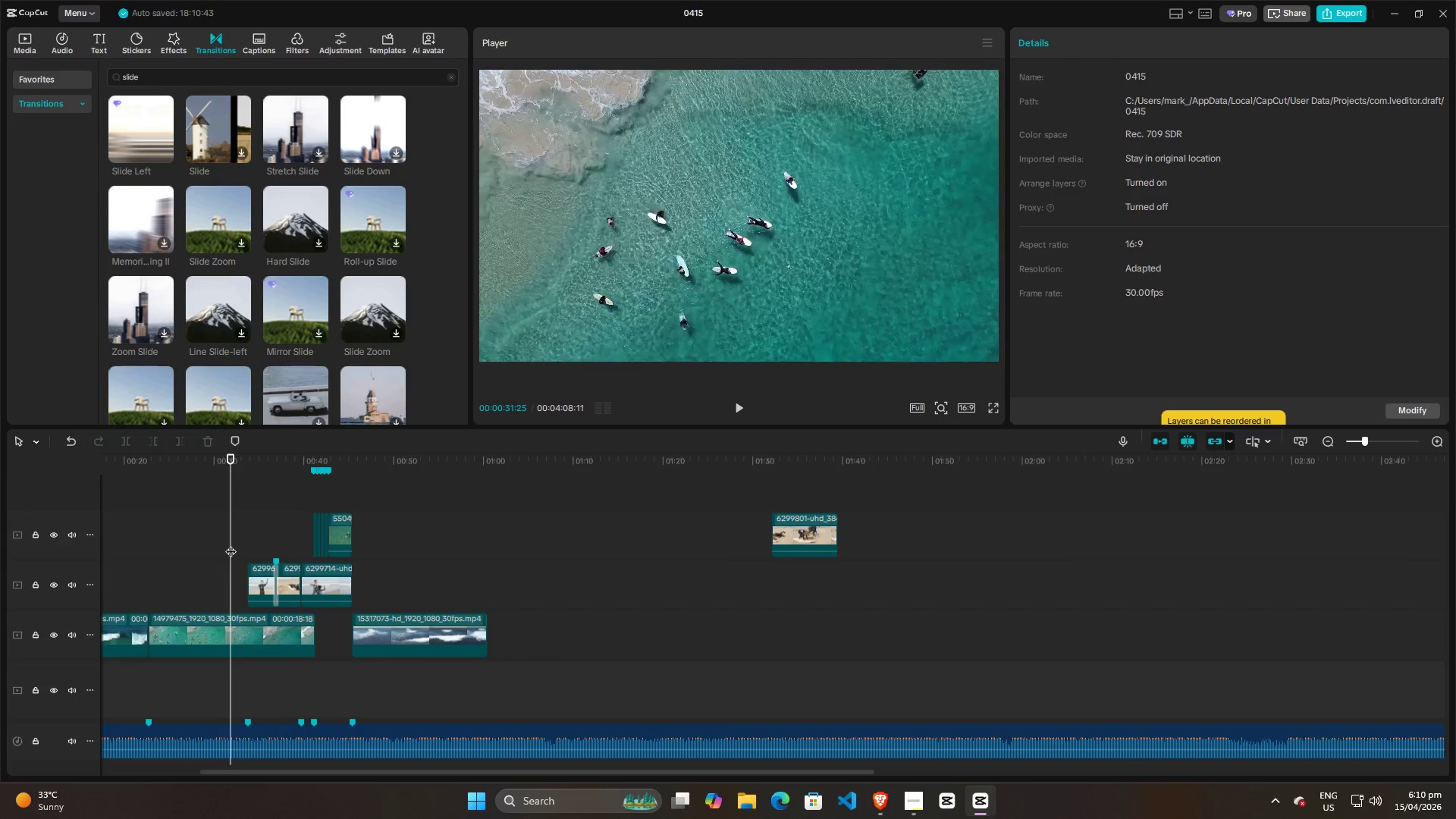 
key(Space)
 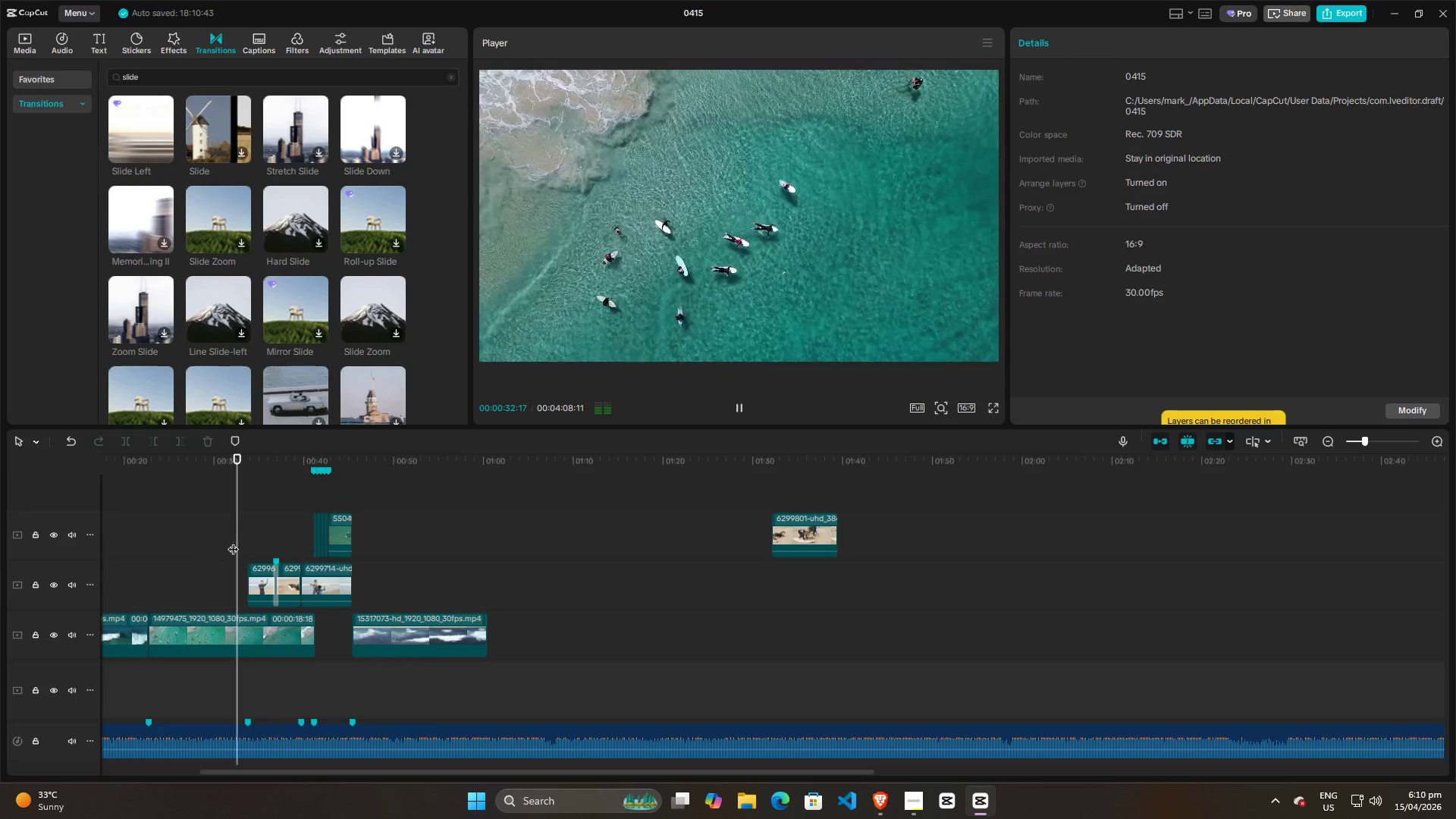 
key(Space)
 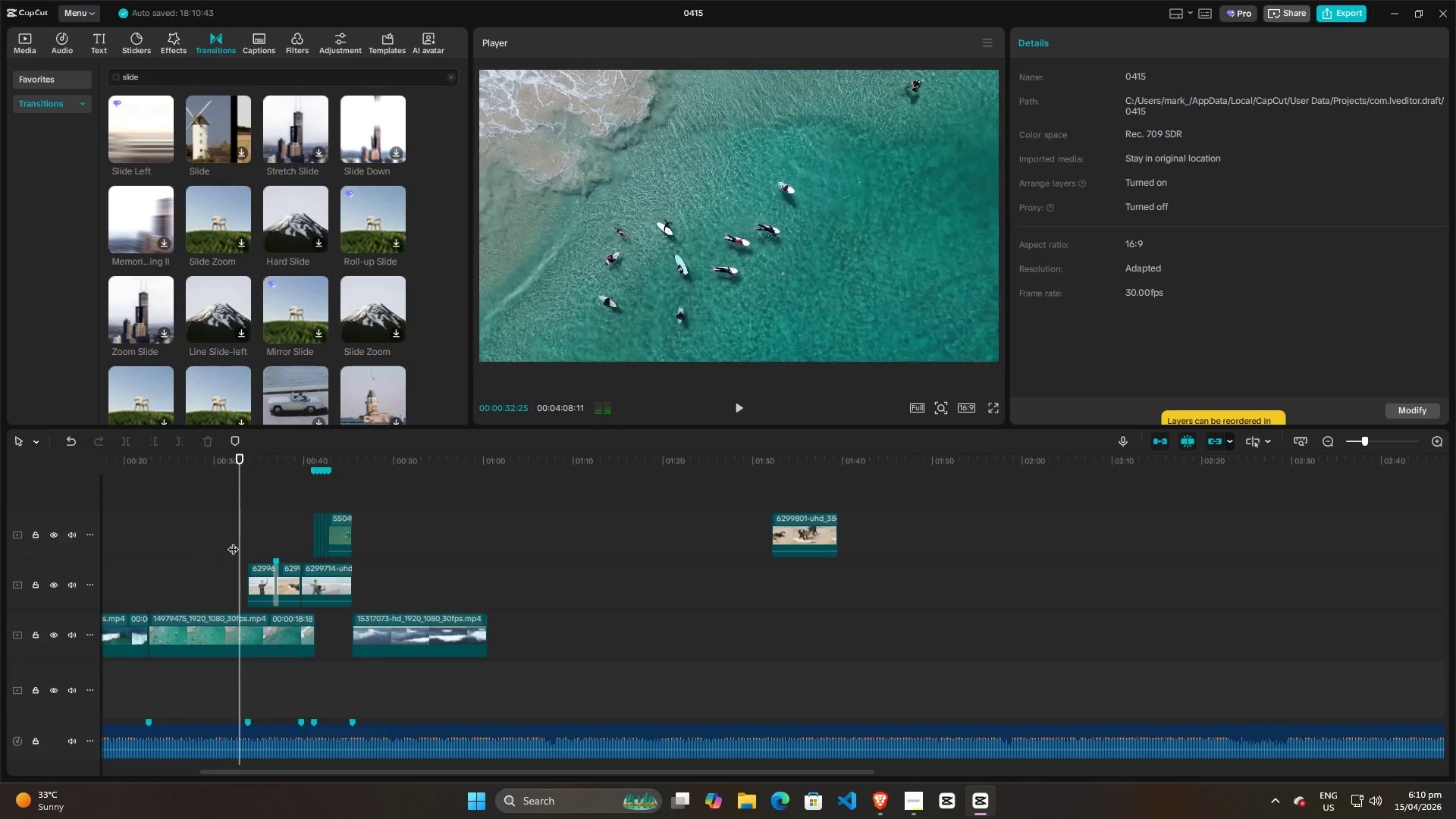 
key(Alt+AltLeft)
 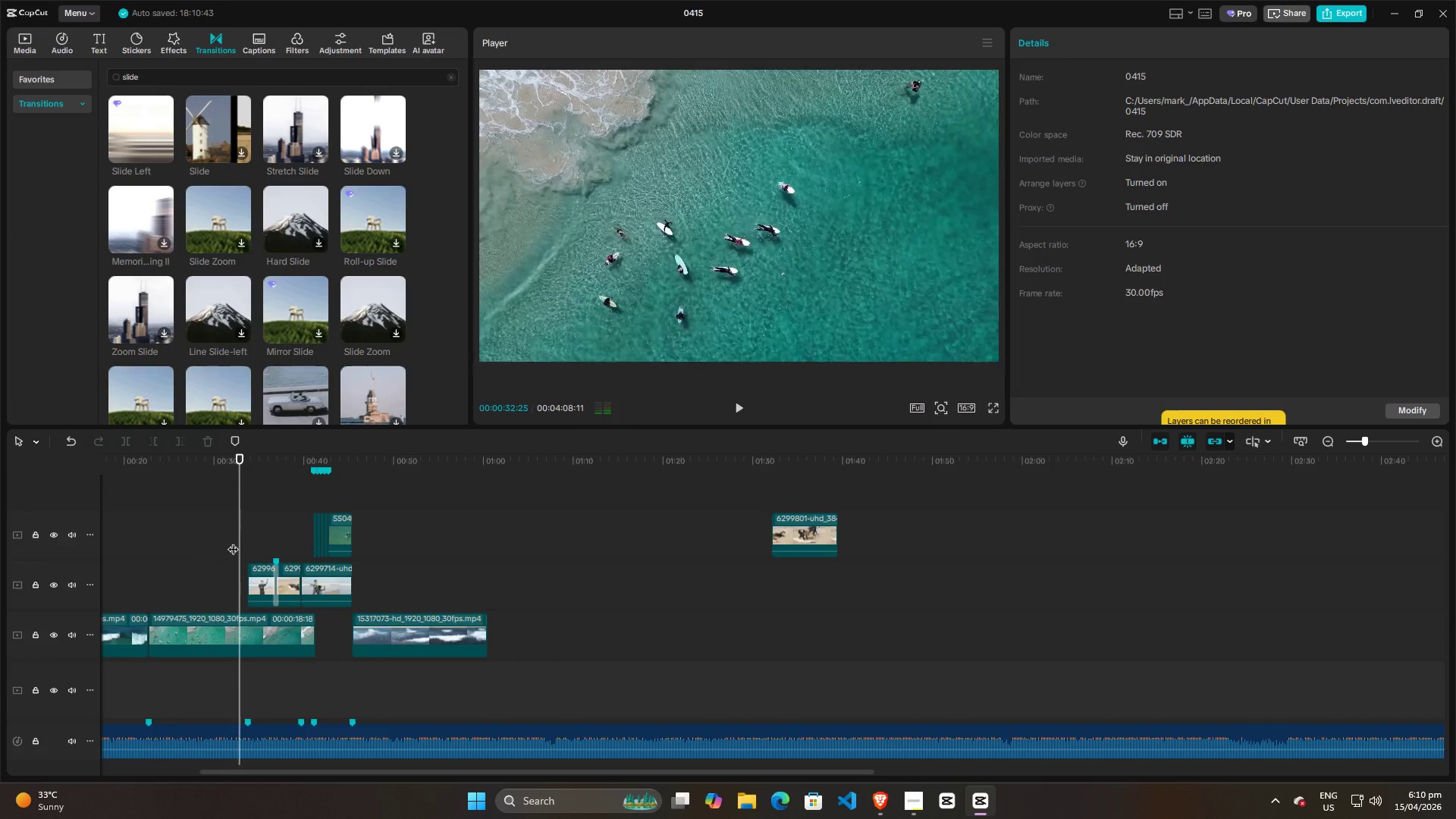 
key(Alt+Tab)